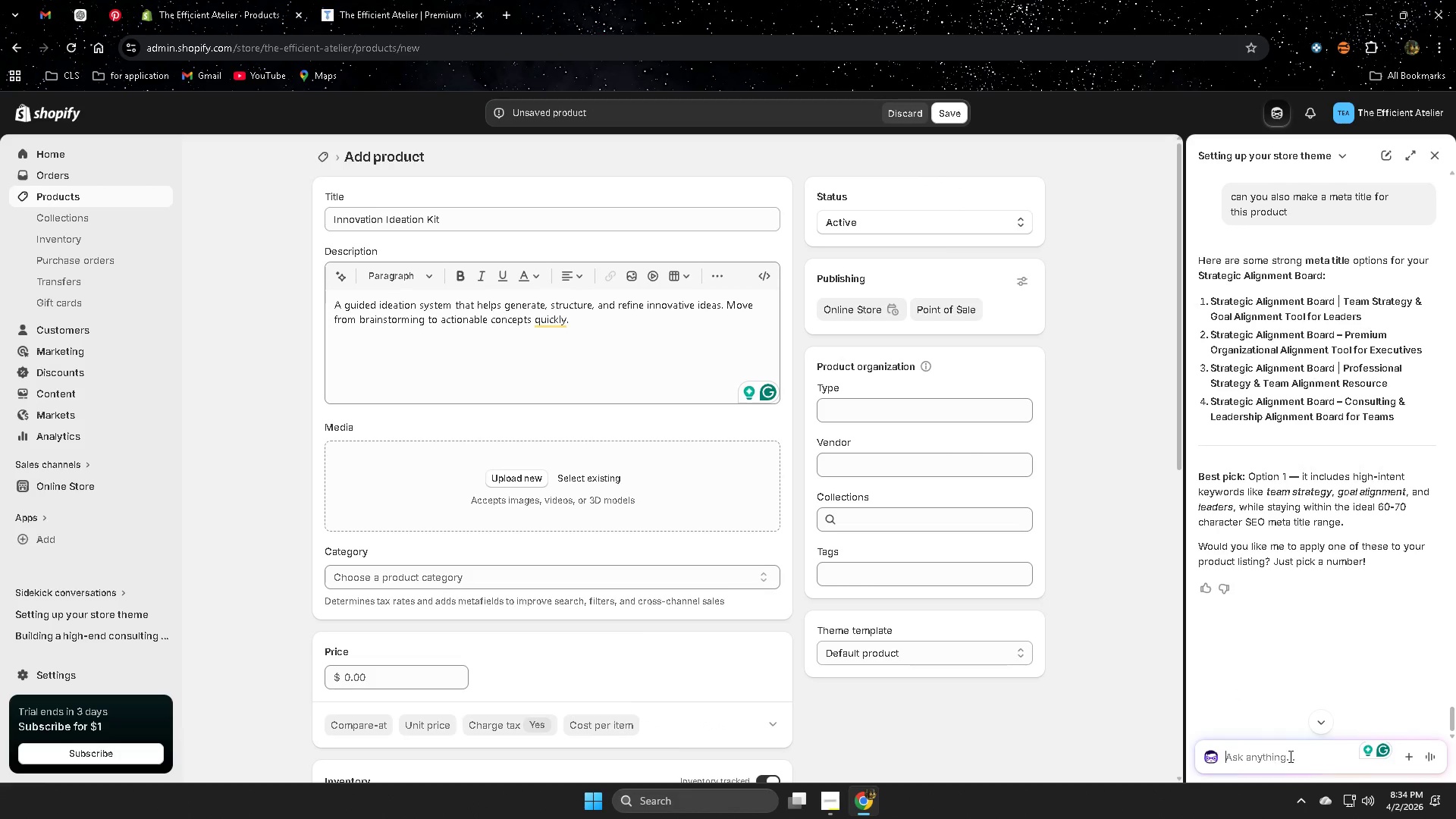 
left_click([1289, 756])
 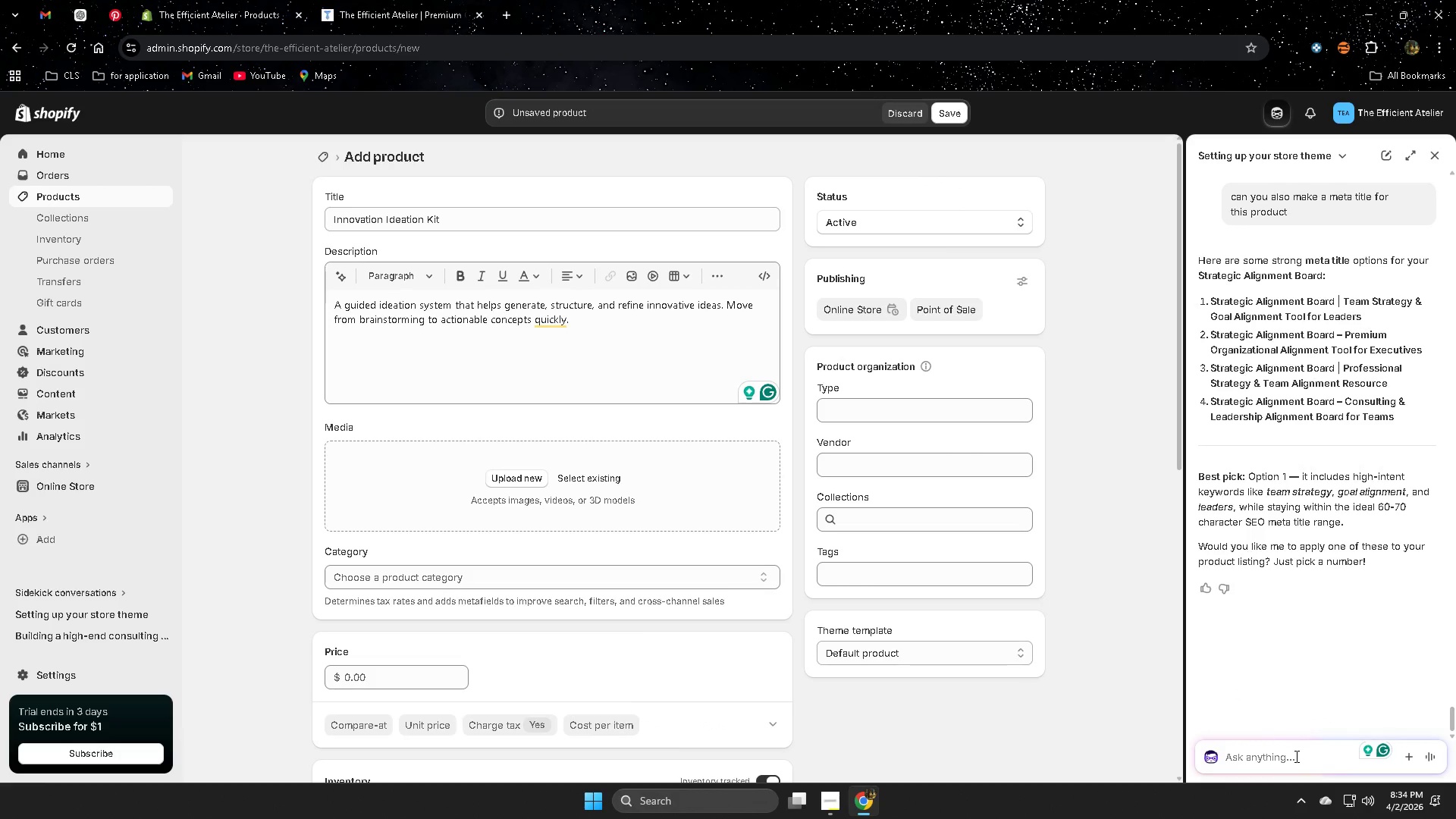 
type(can )
 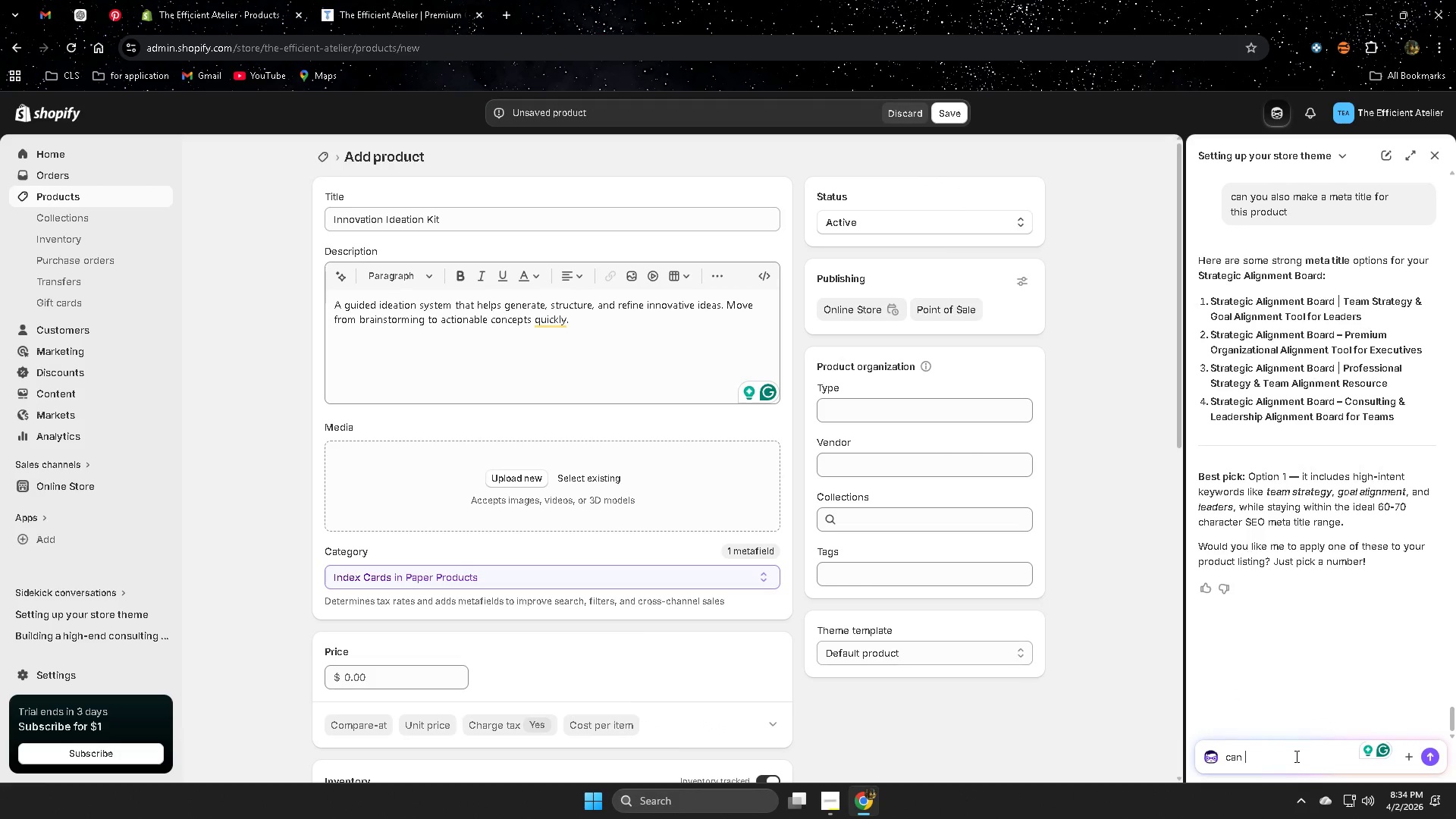 
type(make  \)
key(Backspace)
key(Backspace)
type(a high quality image fir t)
key(Backspace)
key(Backspace)
key(Backspace)
key(Backspace)
type(rh)
key(Backspace)
key(Backspace)
type(or this por)
key(Backspace)
key(Backspace)
type(roduct )
 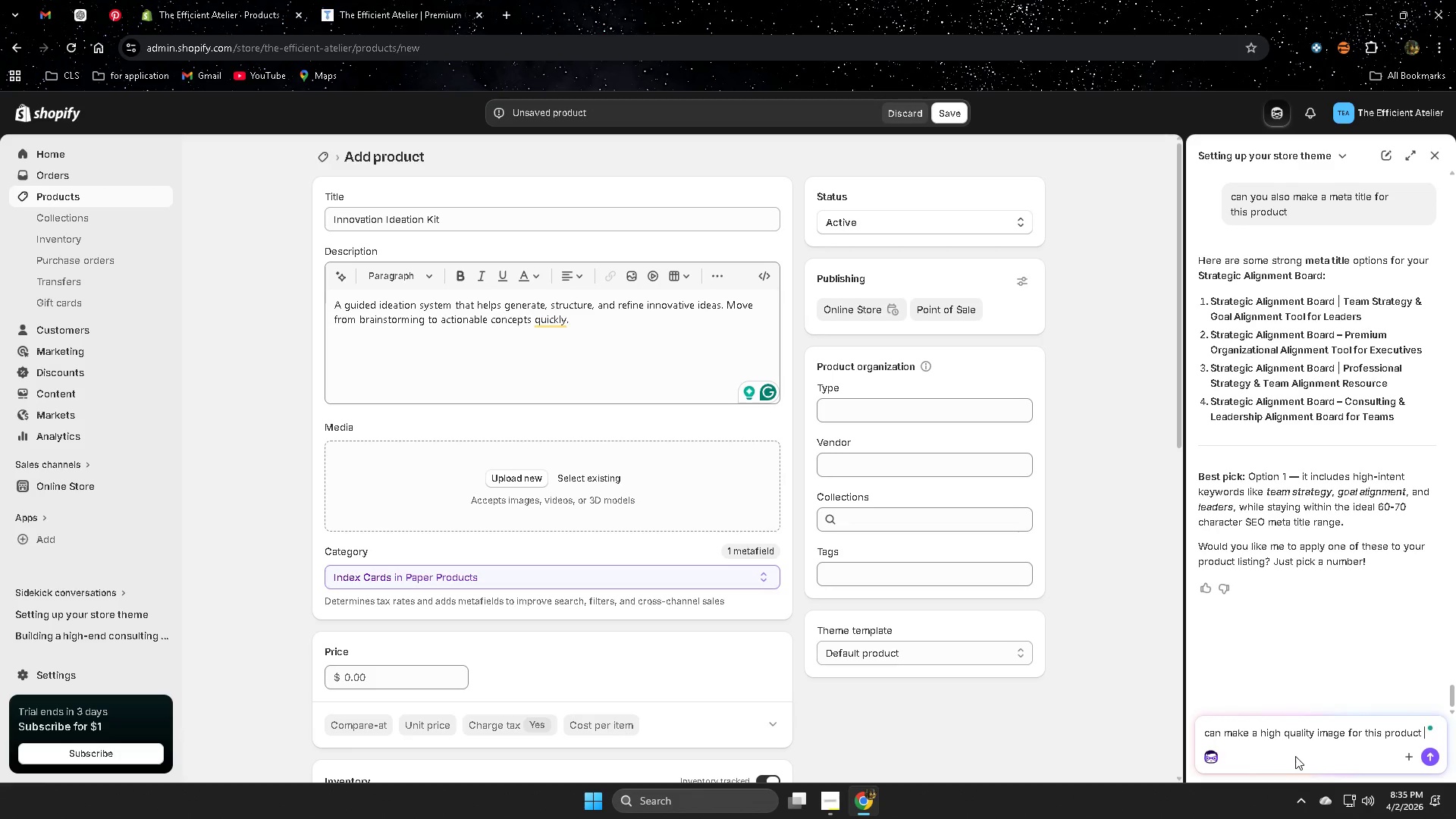 
key(Control+V)
 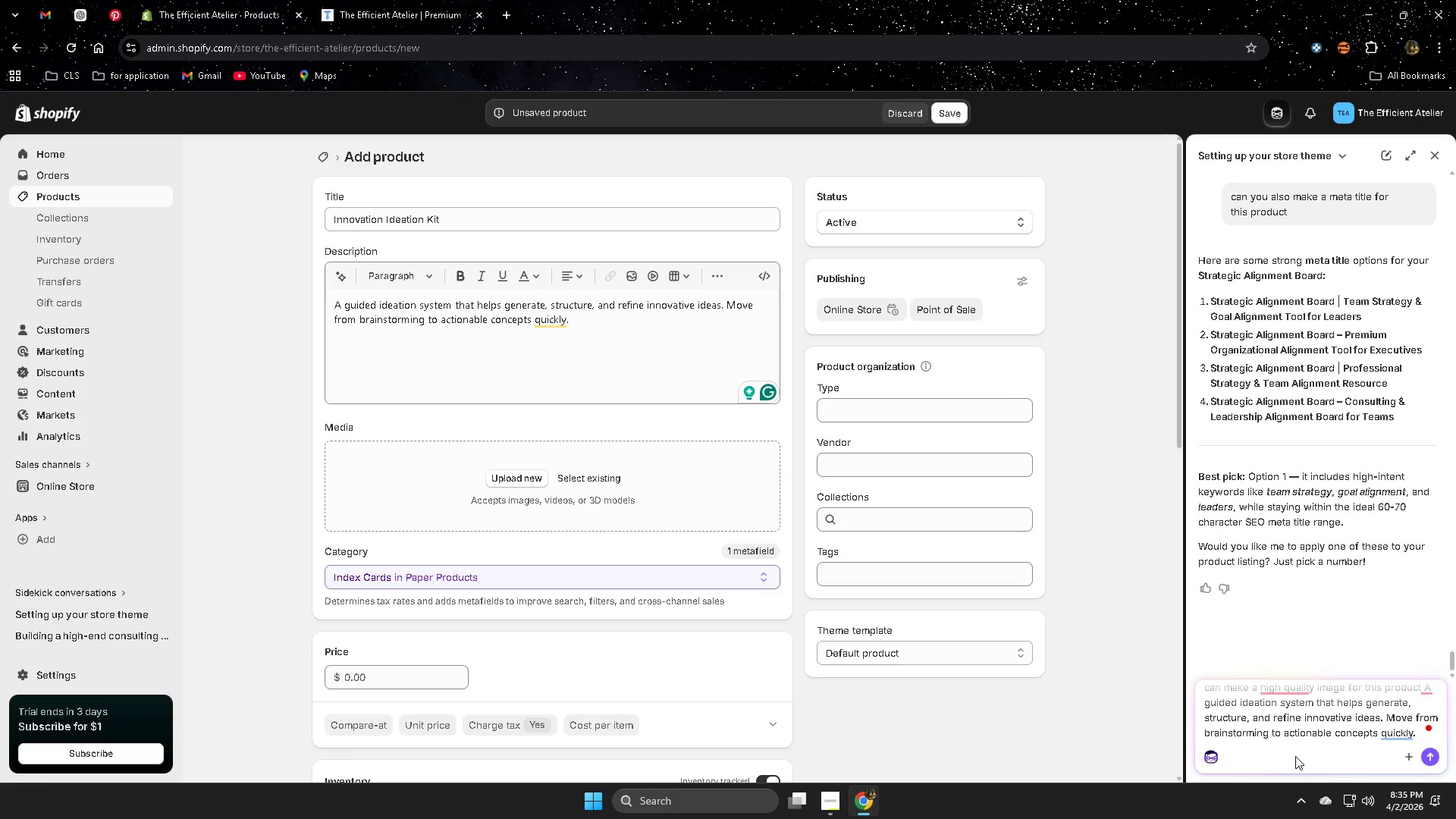 
key(Control+Z)
 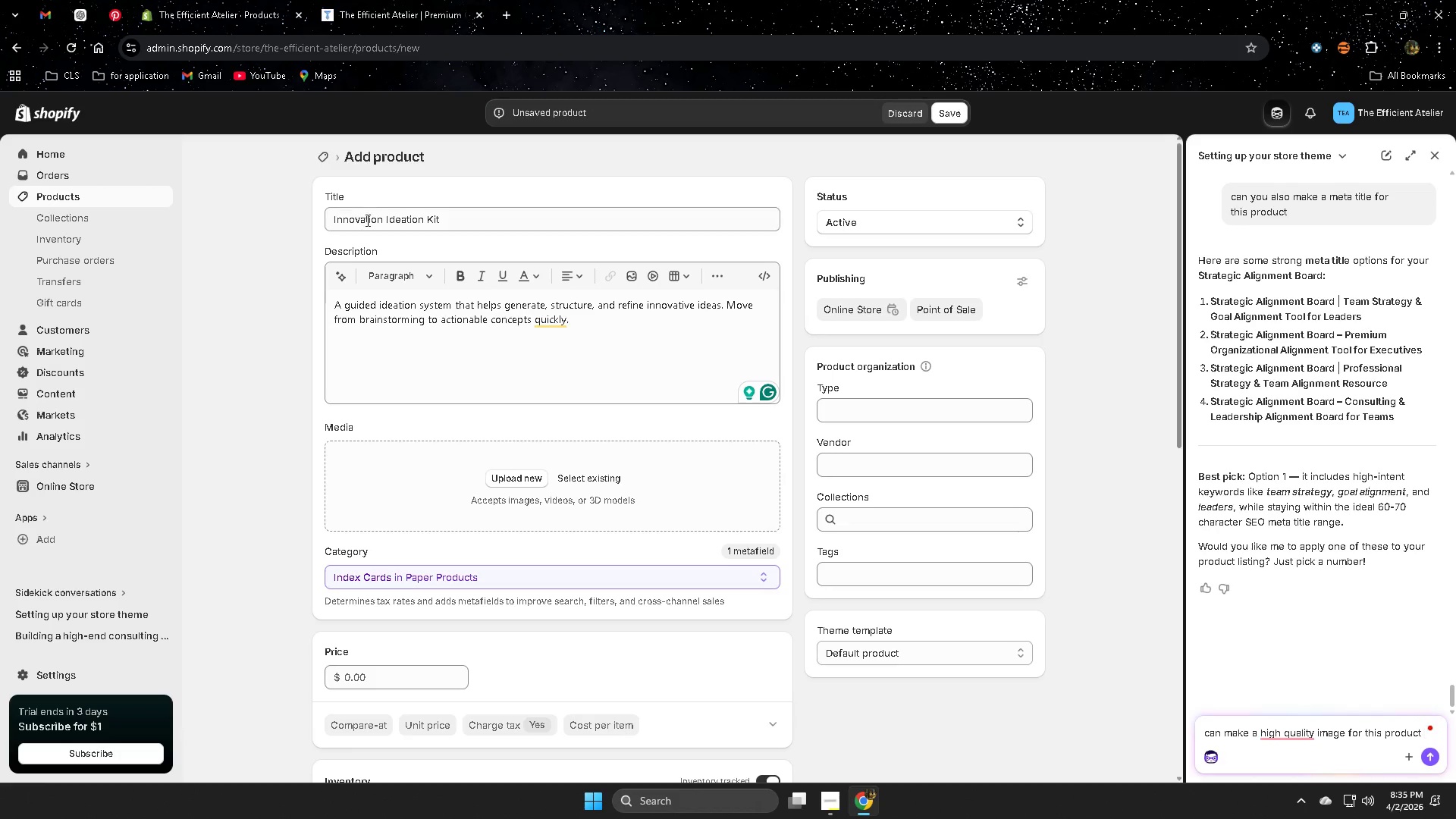 
left_click([353, 217])
 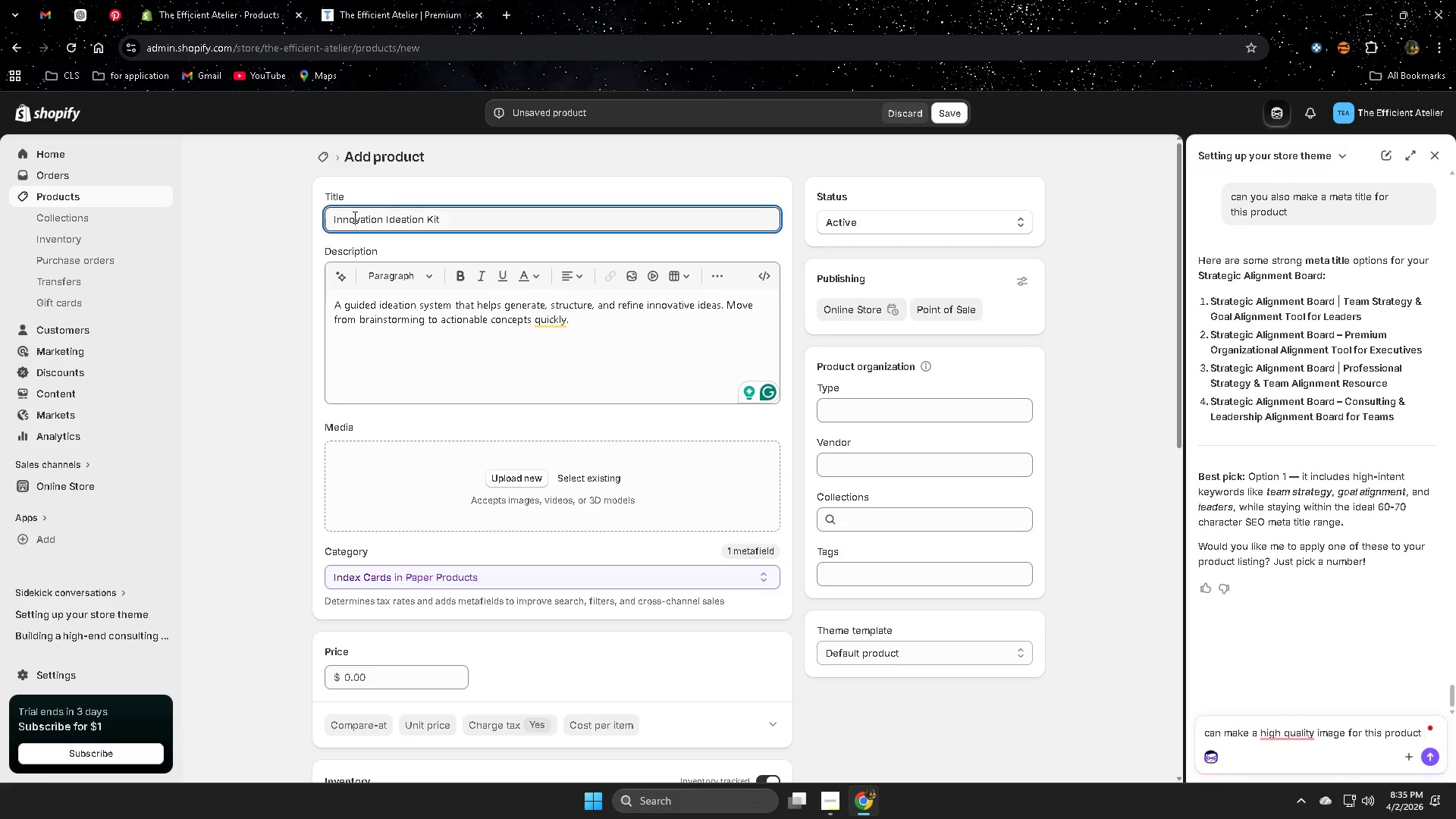 
left_click_drag(start_coordinate=[353, 217], to_coordinate=[441, 215])
 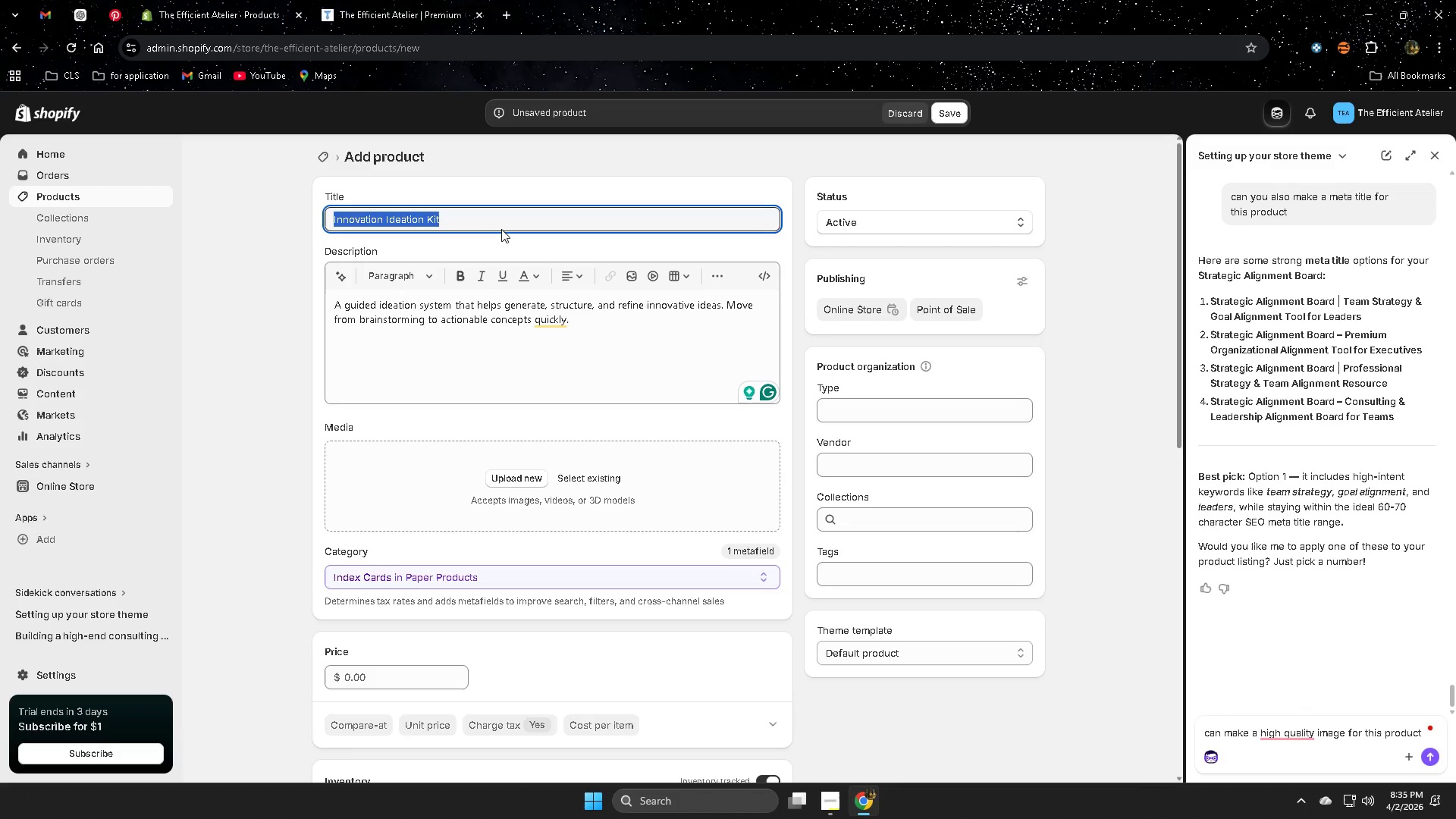 
key(Control+C)
 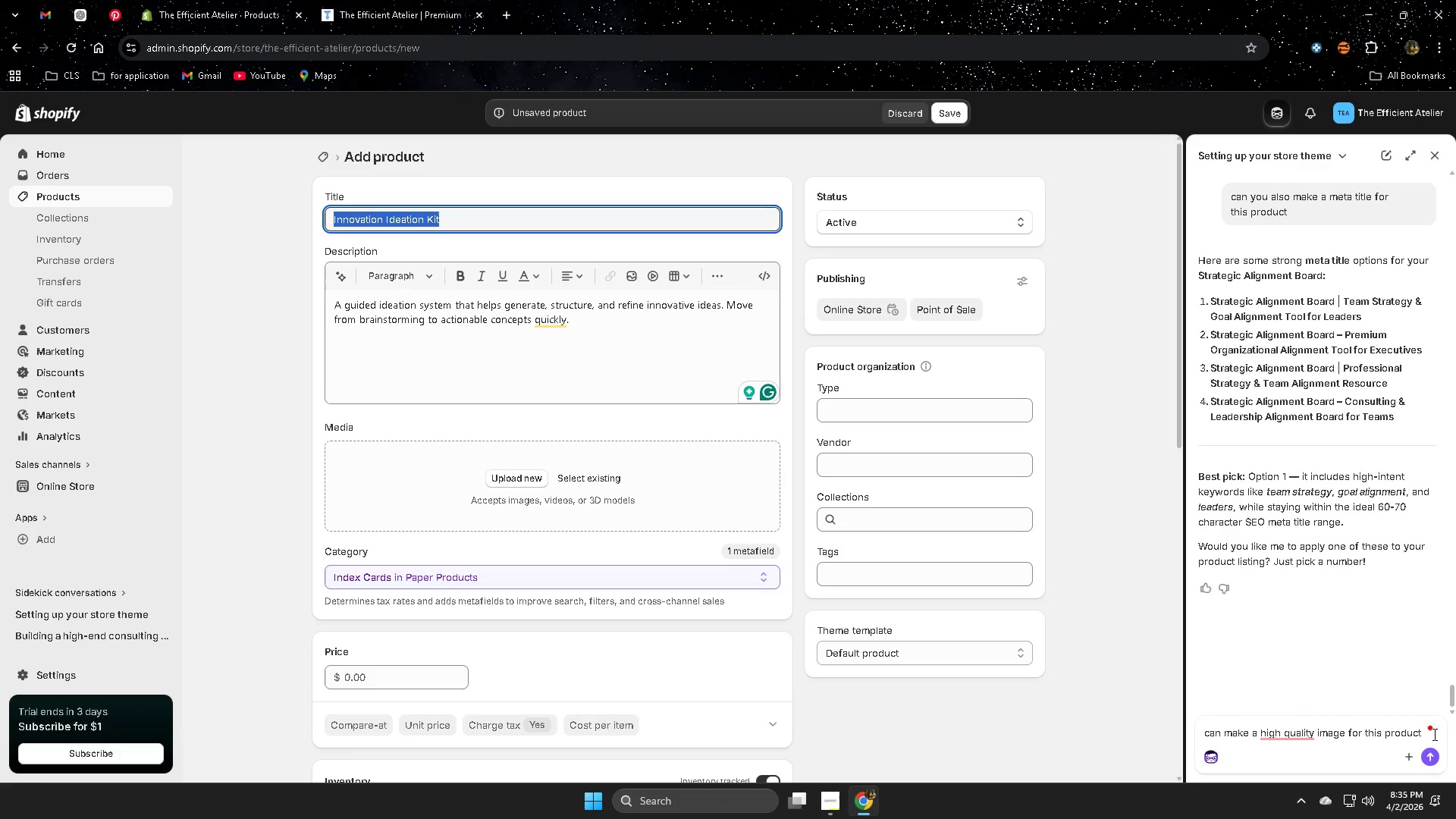 
left_click([1425, 734])
 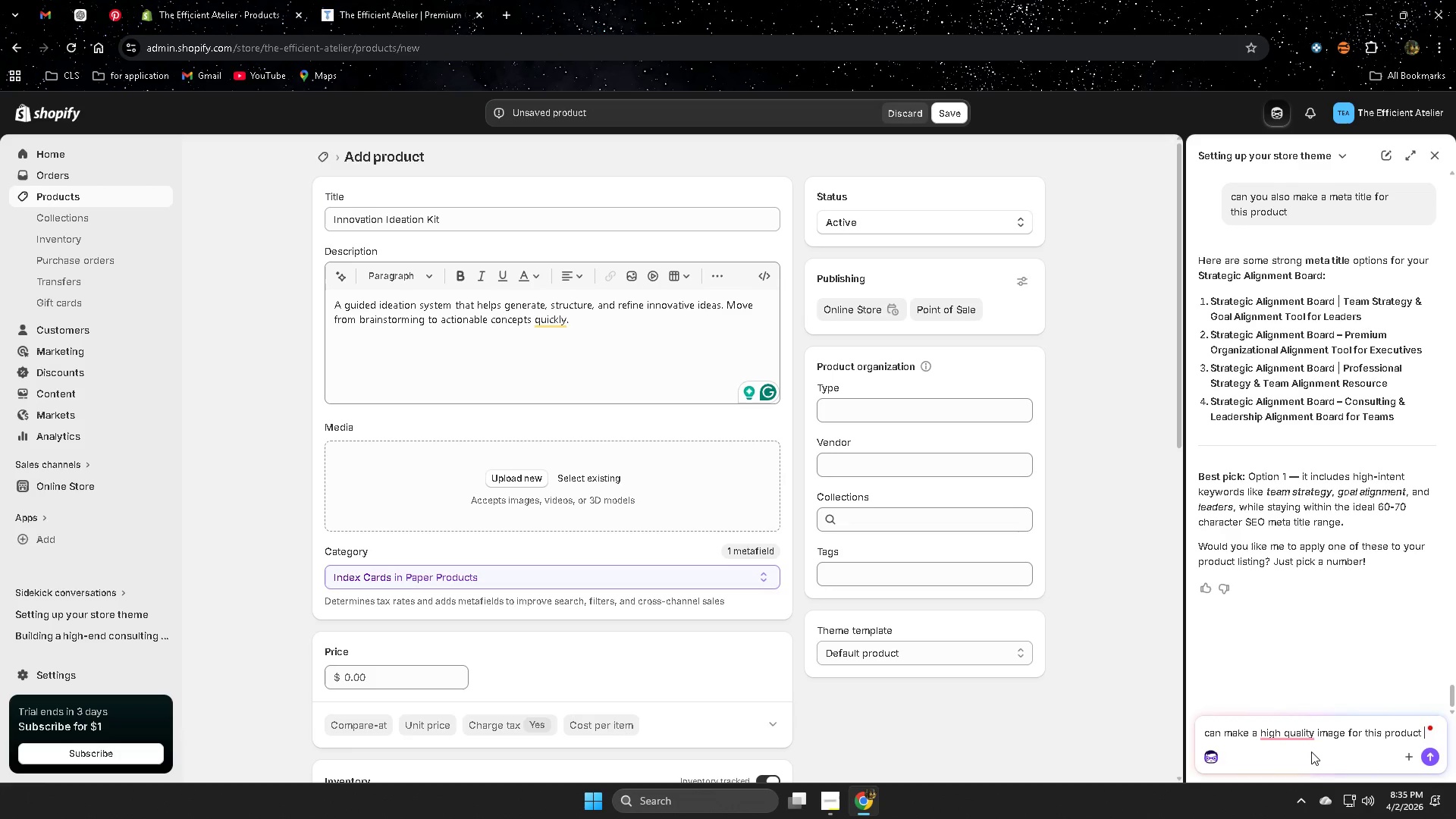 
key(Control+V)
 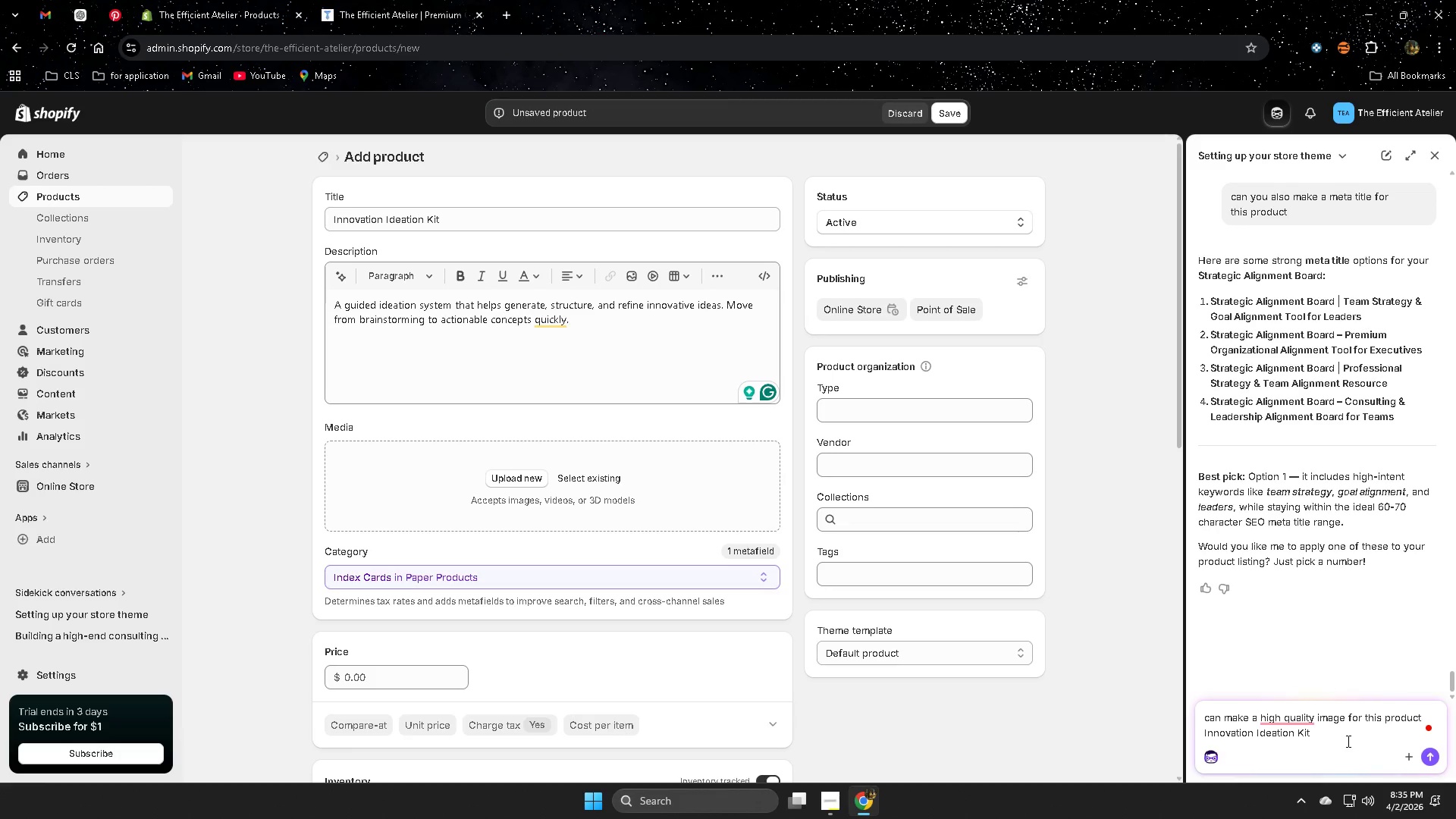 
key(Enter)
 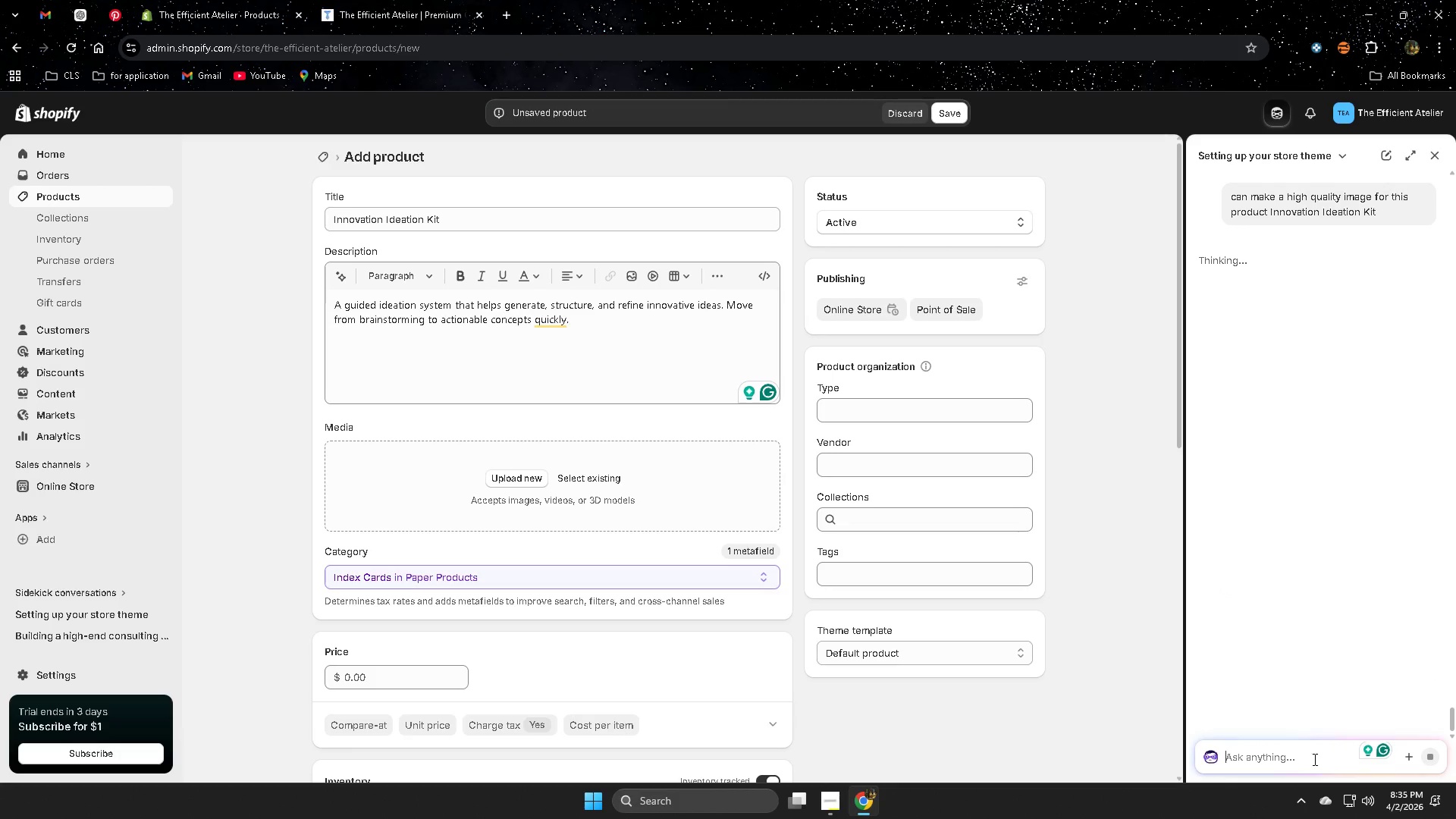 
type(also cam yp)
key(Backspace)
key(Backspace)
key(Backspace)
key(Backspace)
type(n you maj)
key(Backspace)
type(le a )
key(Backspace)
key(Backspace)
key(Backspace)
key(Backspace)
key(Backspace)
type(ke ma ti)
key(Backspace)
key(Backspace)
key(Backspace)
key(Backspace)
key(Backspace)
type(mata)
key(Backspace)
key(Backspace)
key(Backspace)
type(eta title pf)
key(Backspace)
type(or )
key(Backspace)
key(Backspace)
key(Backspace)
key(Backspace)
type(of ithat )
key(Backspace)
key(Backspace)
key(Backspace)
key(Backspace)
key(Backspace)
key(Backspace)
type(prodtuc)
key(Backspace)
key(Backspace)
type(uct)
 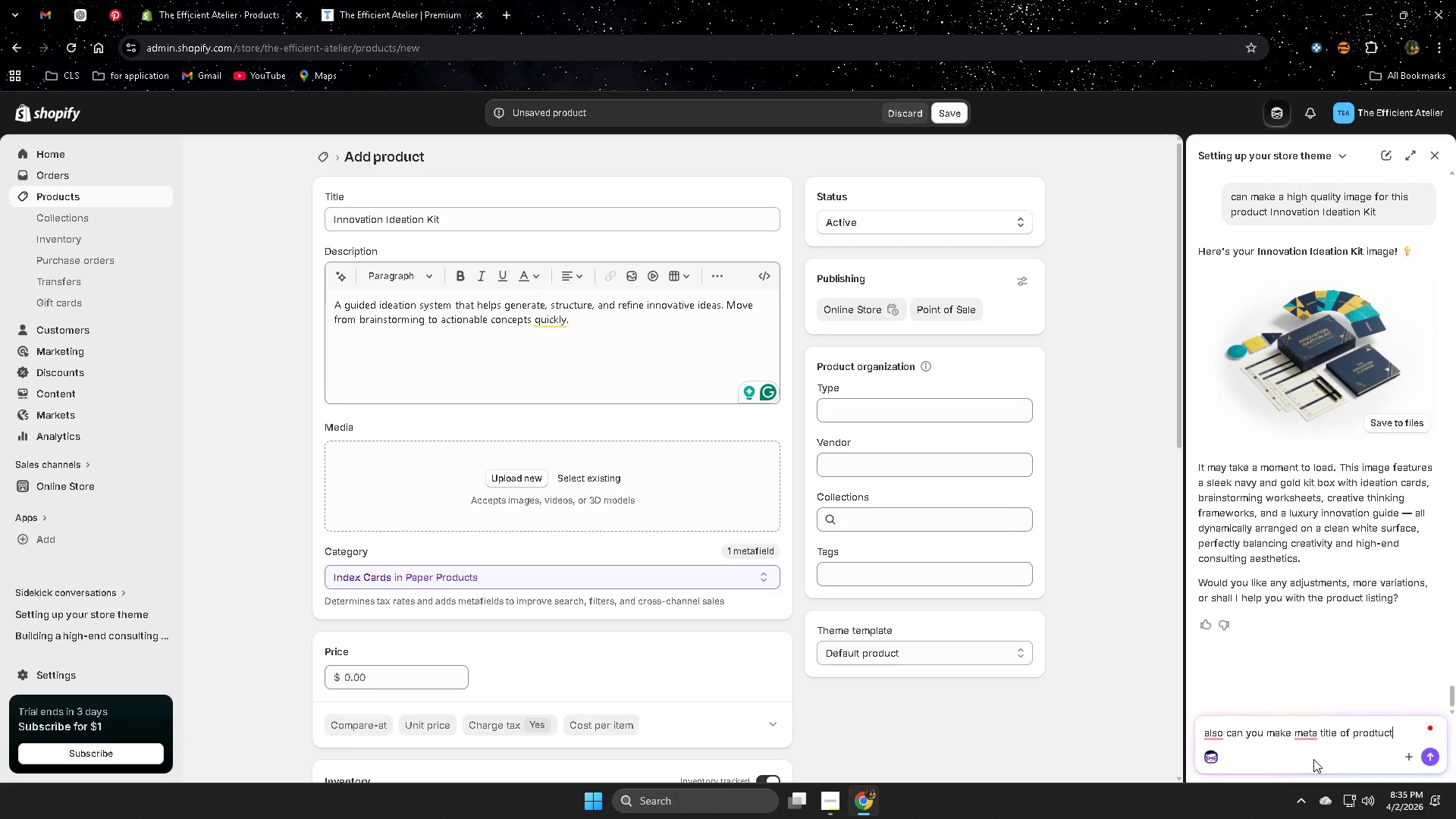 
key(Enter)
 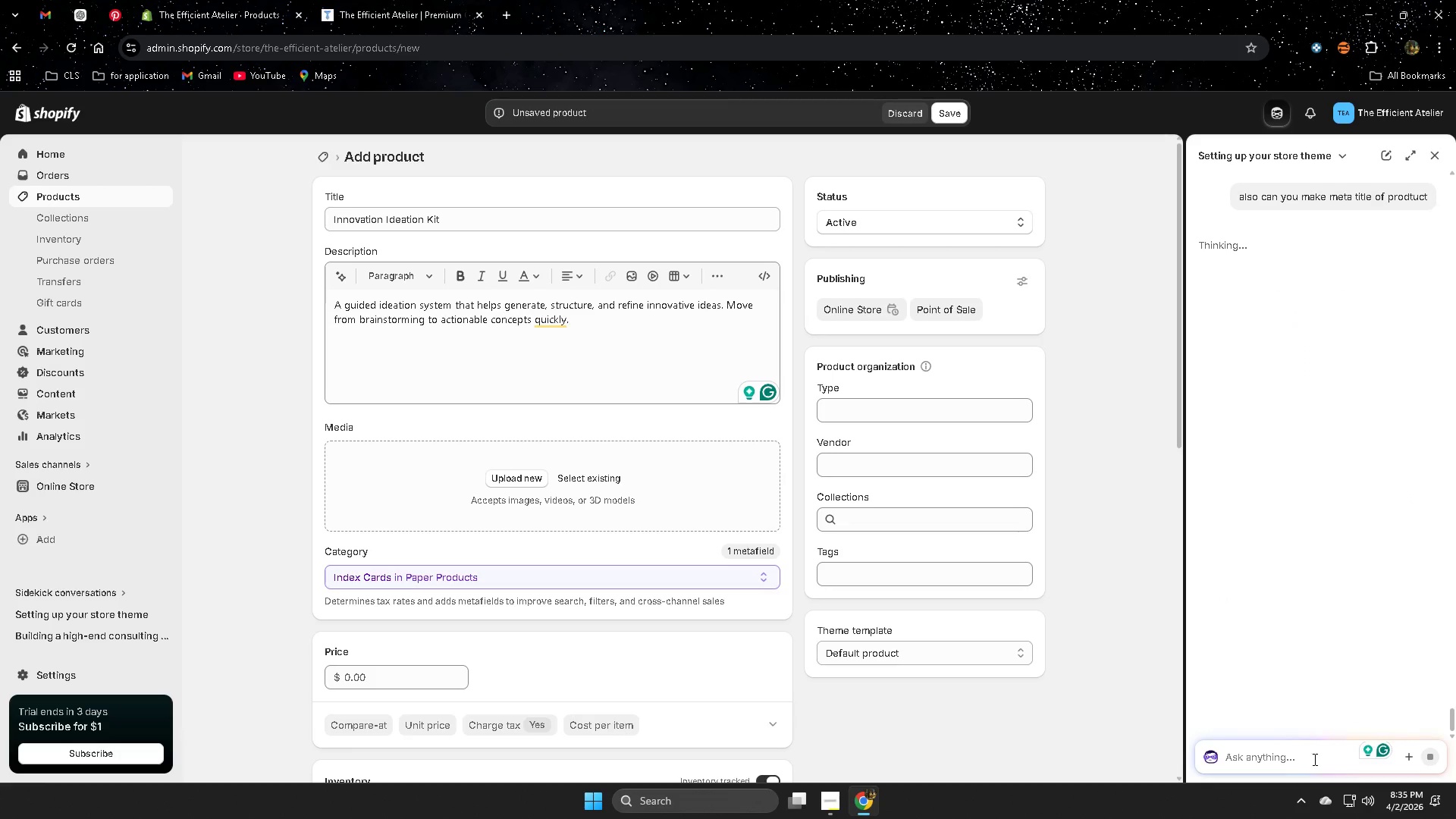 
scroll: coordinate [1295, 529], scroll_direction: up, amount: 6.0
 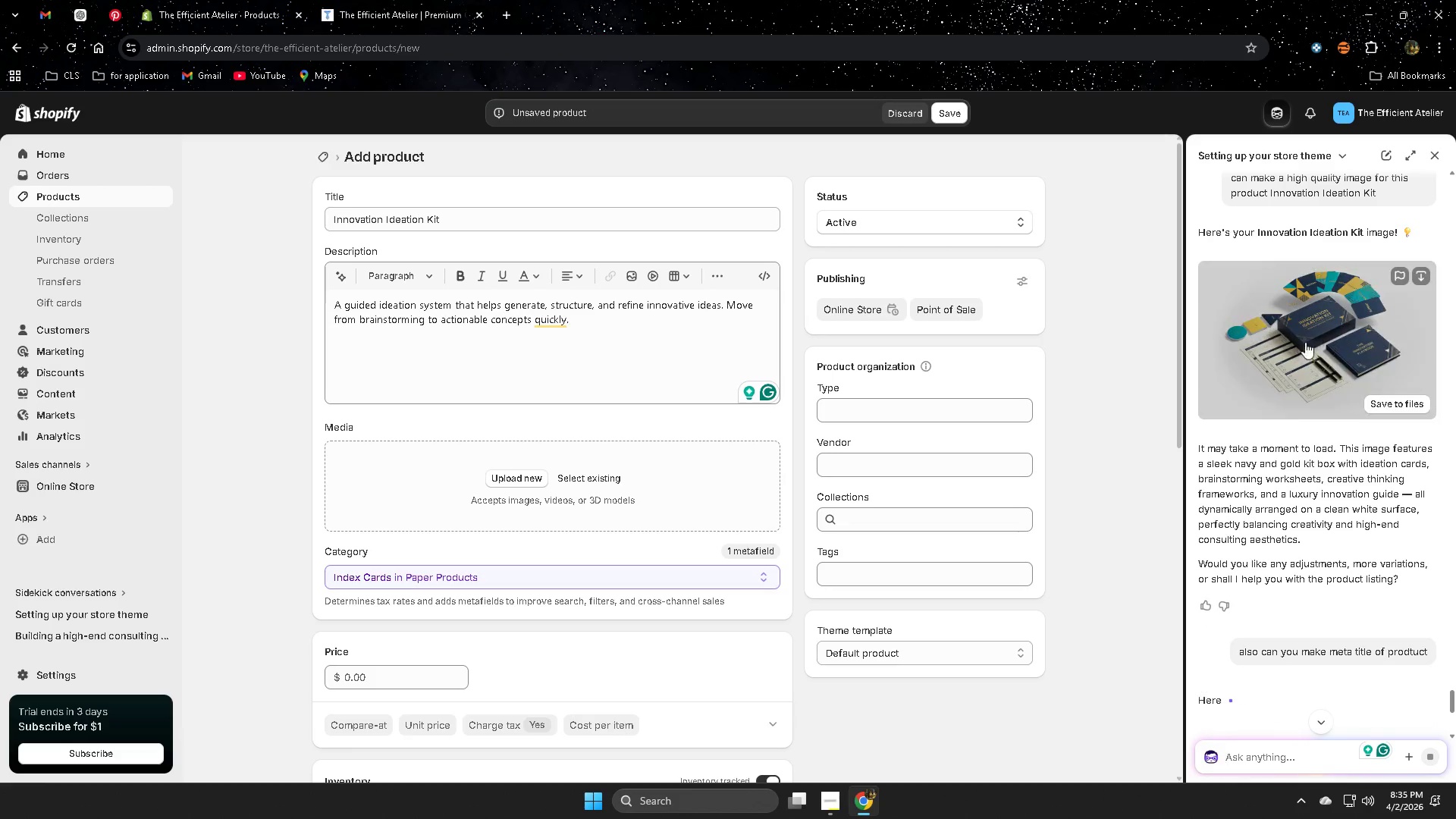 
left_click([1311, 325])
 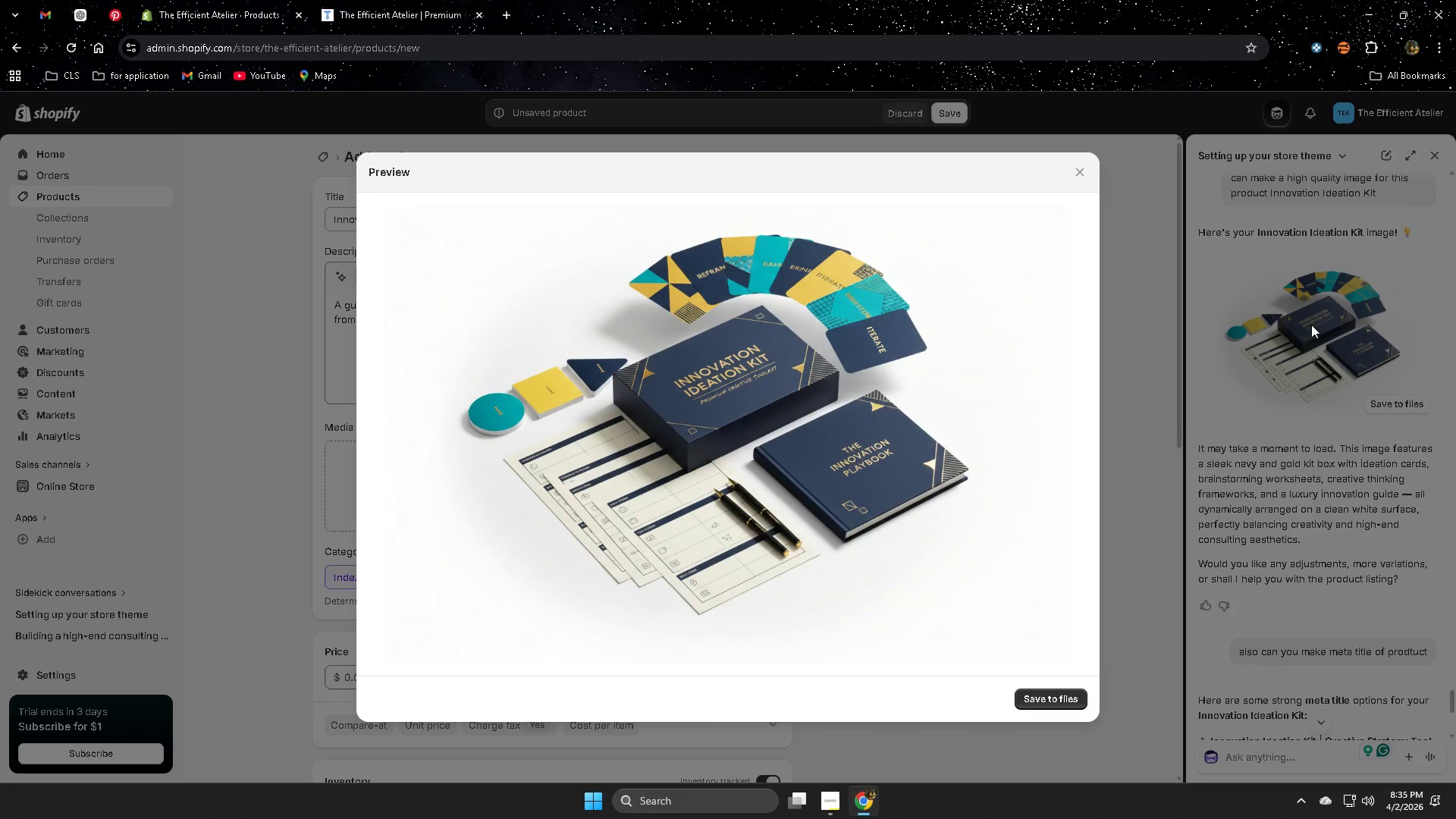 
wait(9.33)
 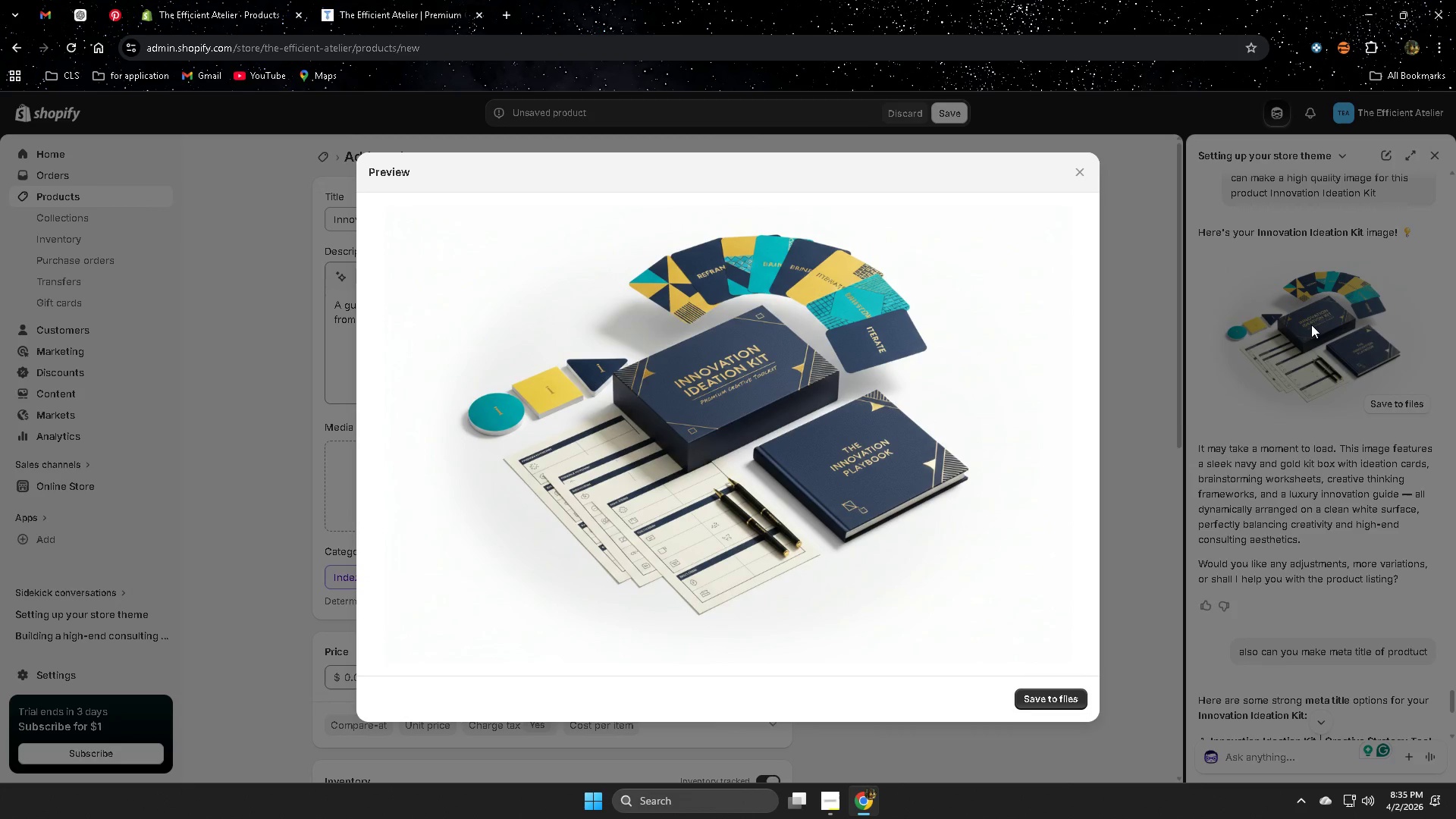 
left_click([1030, 706])
 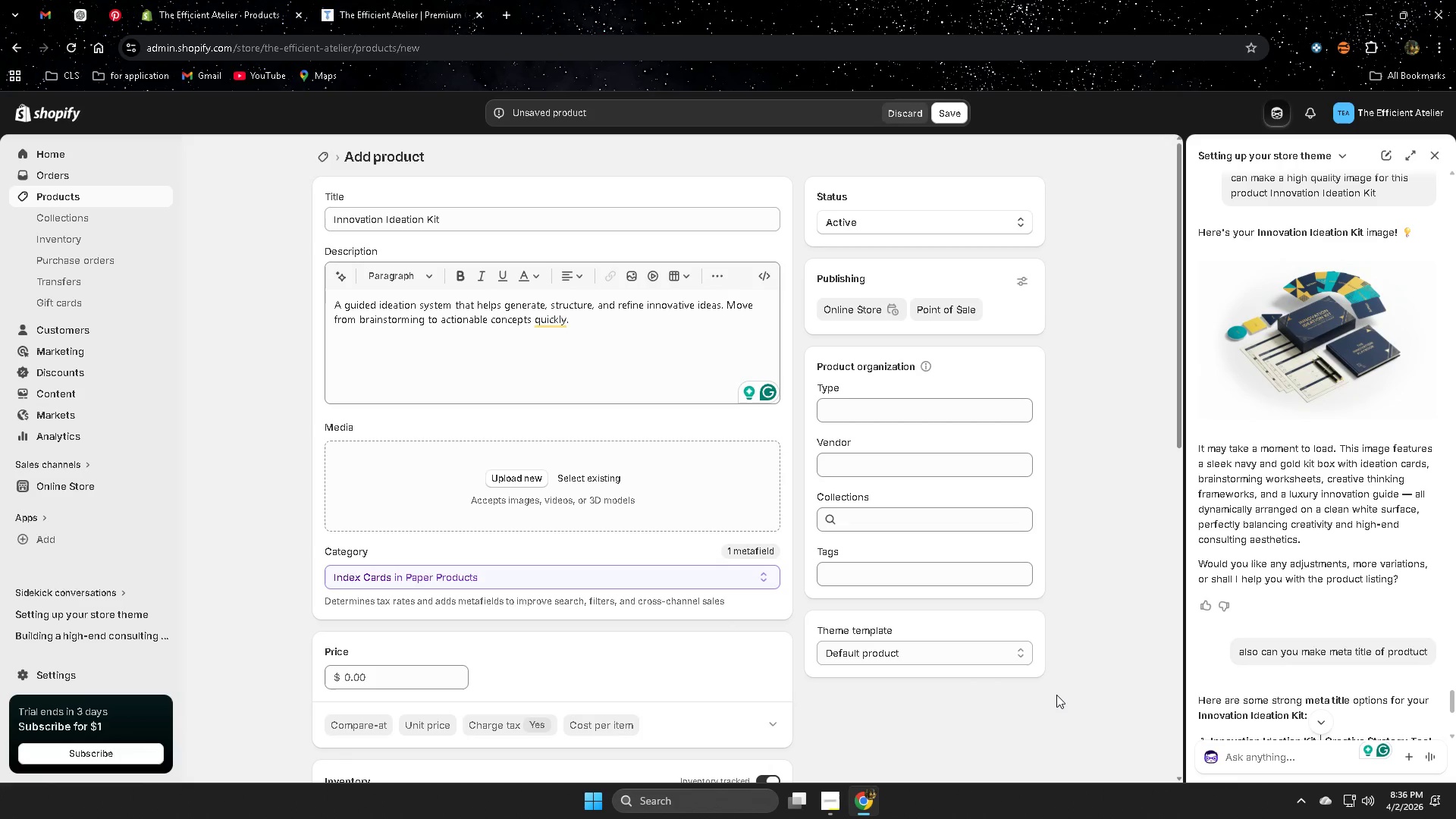 
wait(31.95)
 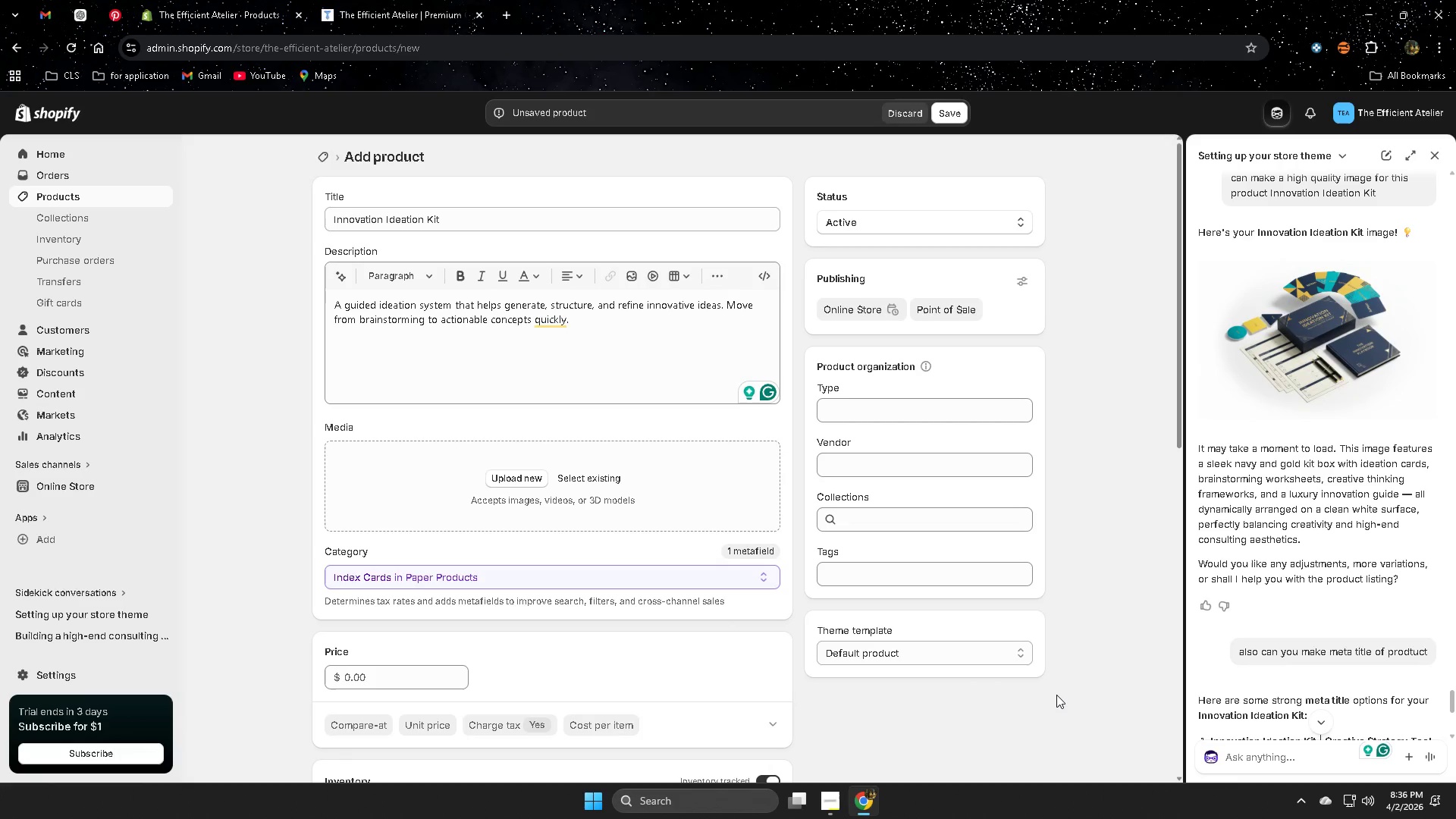 
left_click([579, 477])
 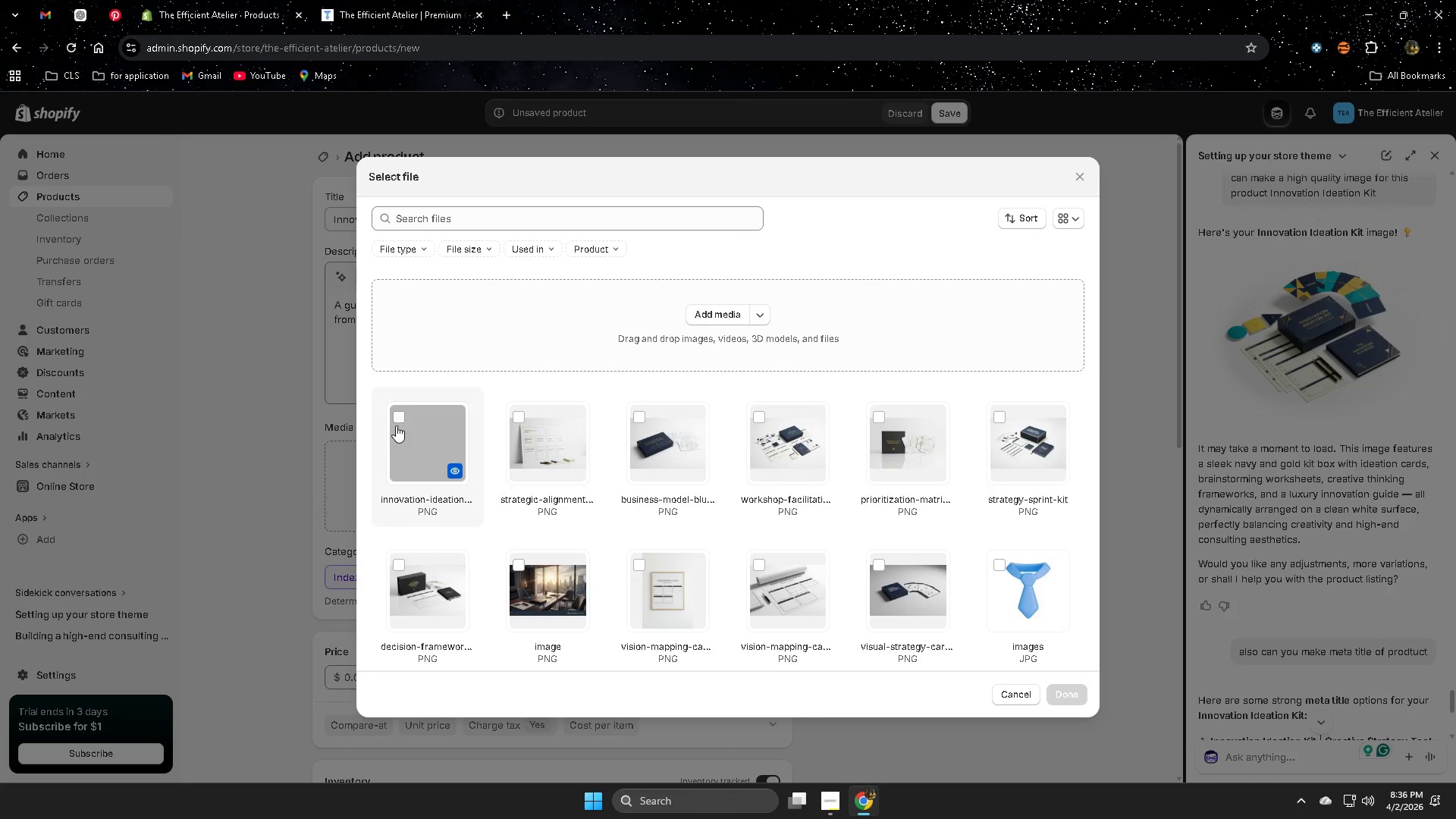 
left_click([398, 420])
 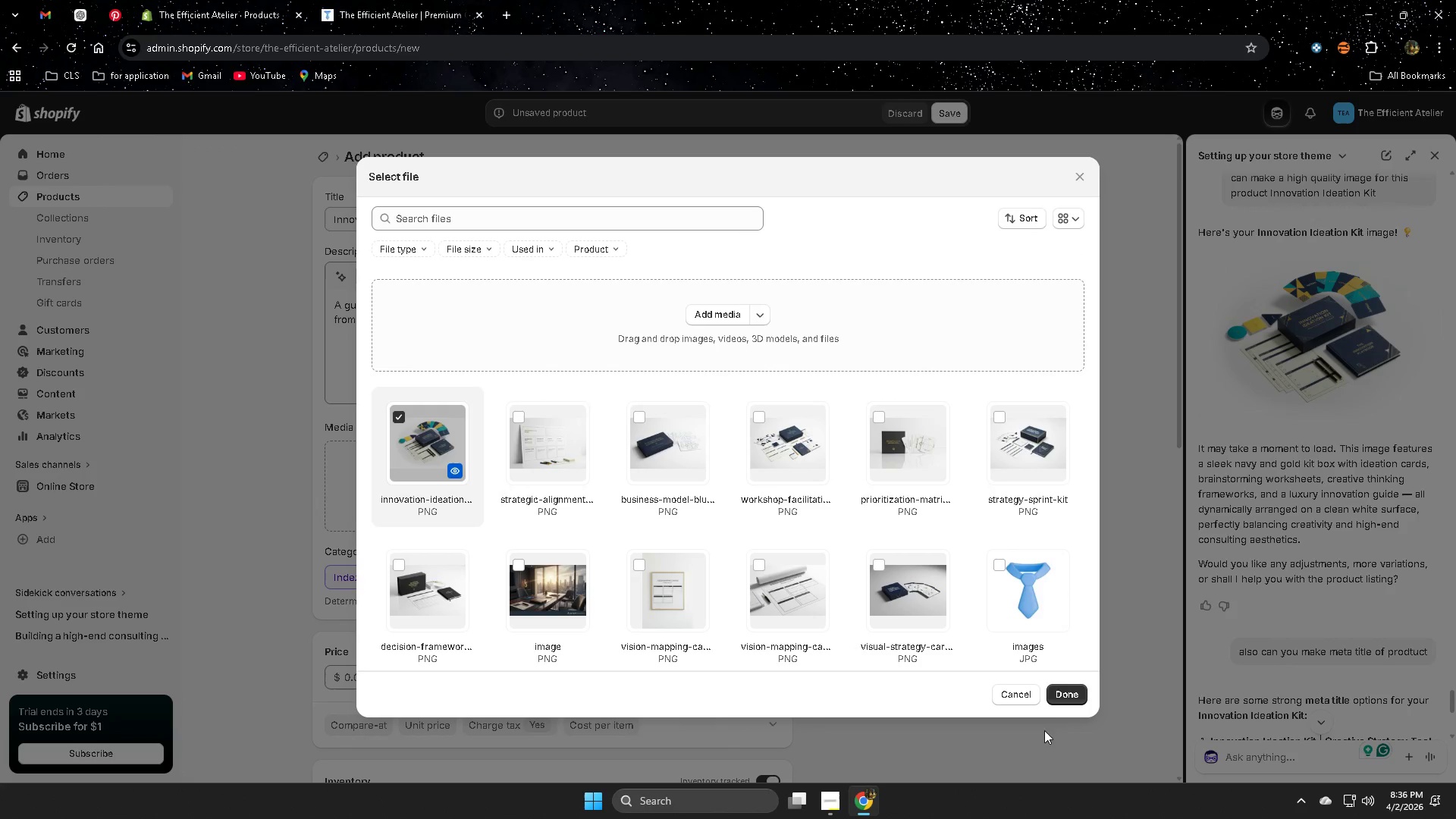 
left_click([1070, 691])
 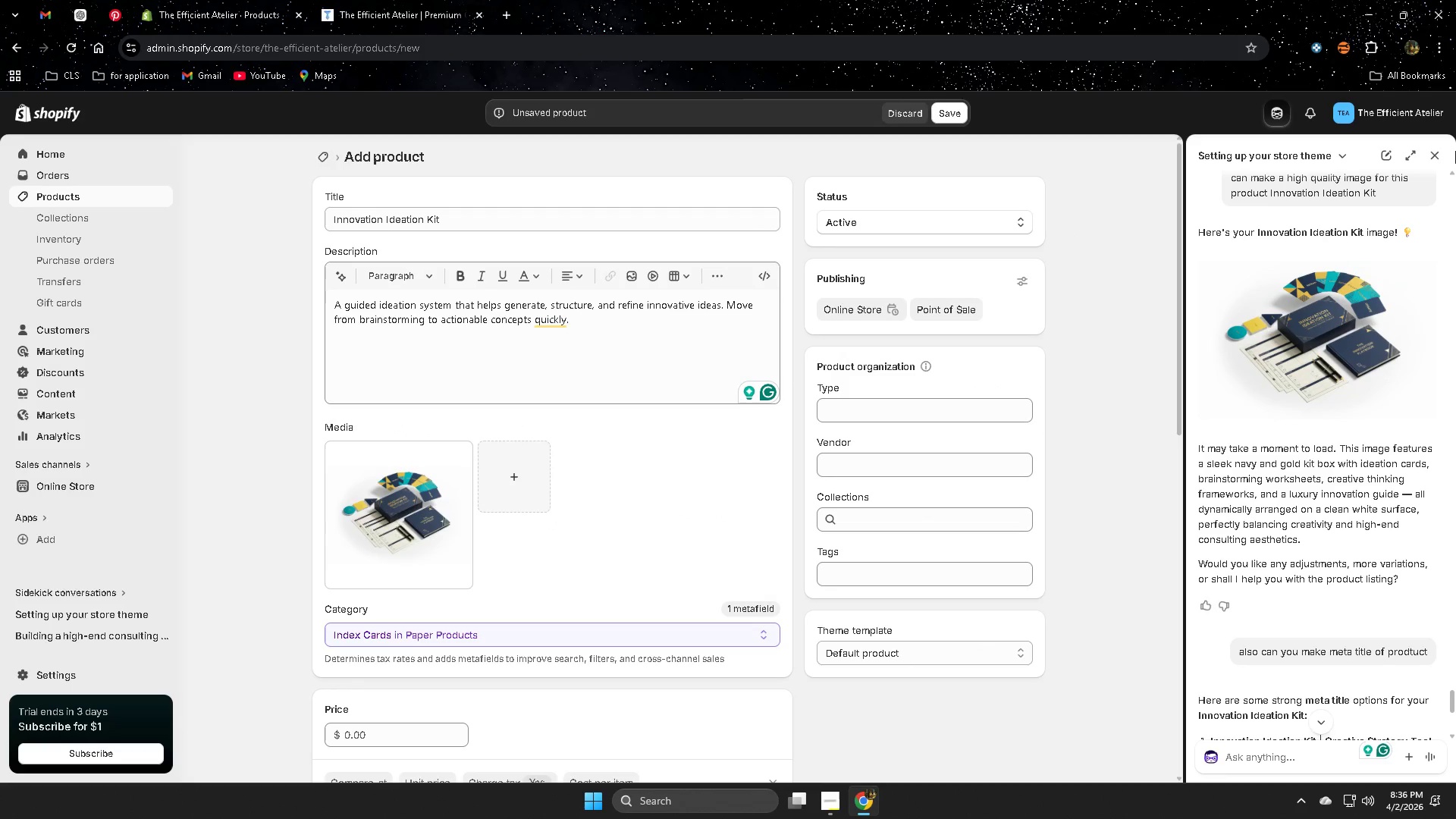 
left_click([1436, 154])
 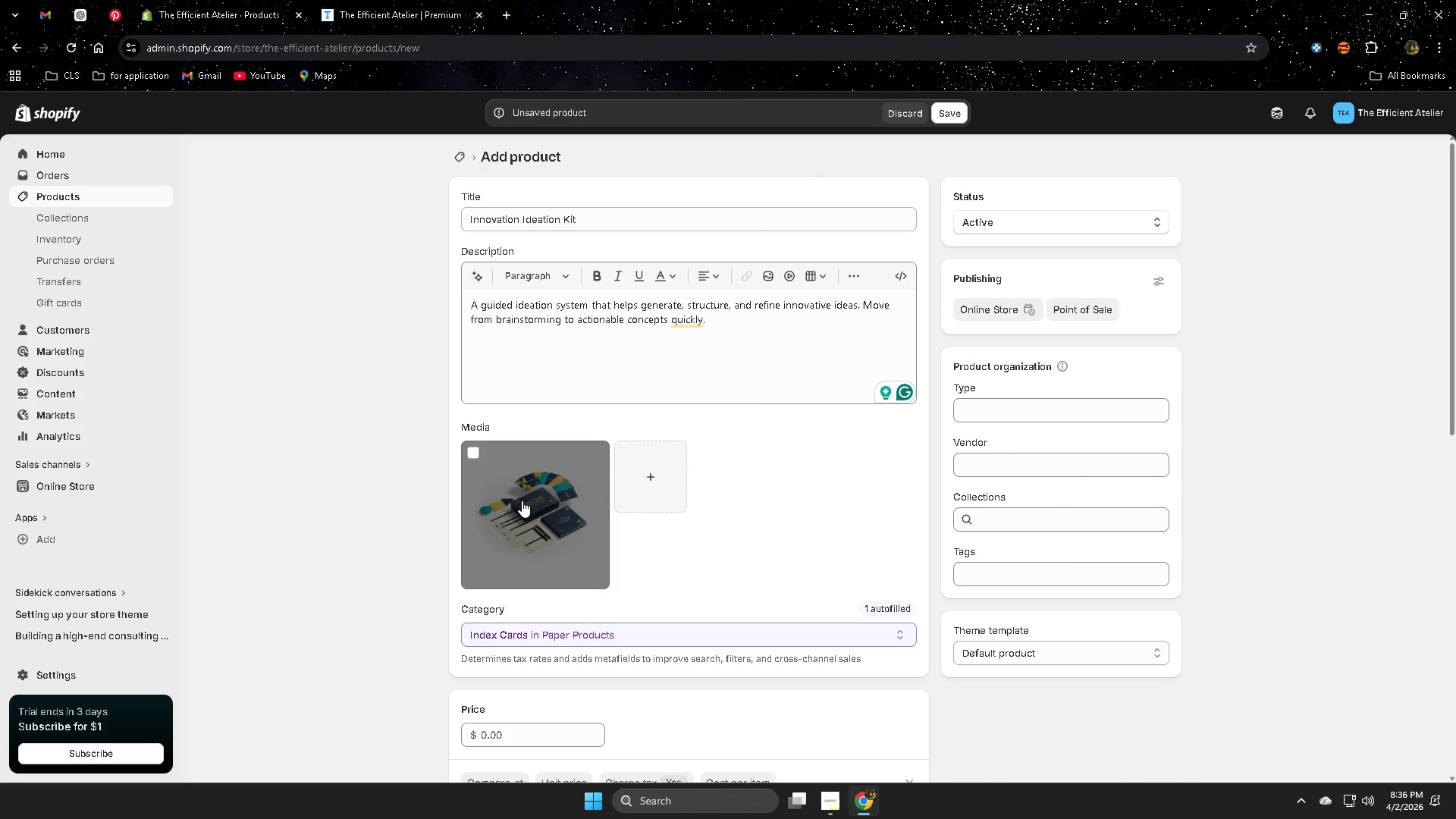 
left_click([522, 500])
 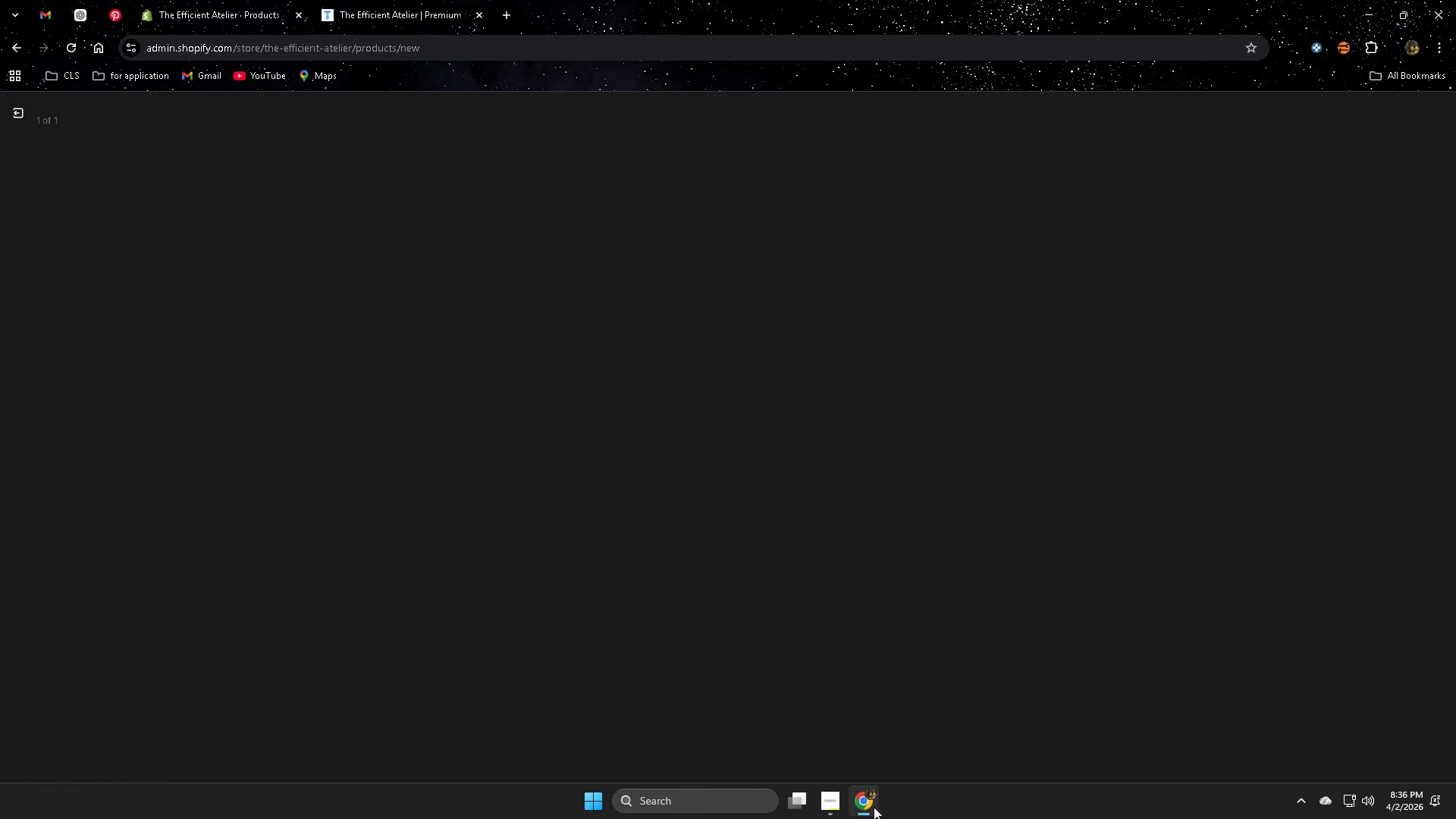 
left_click([836, 801])